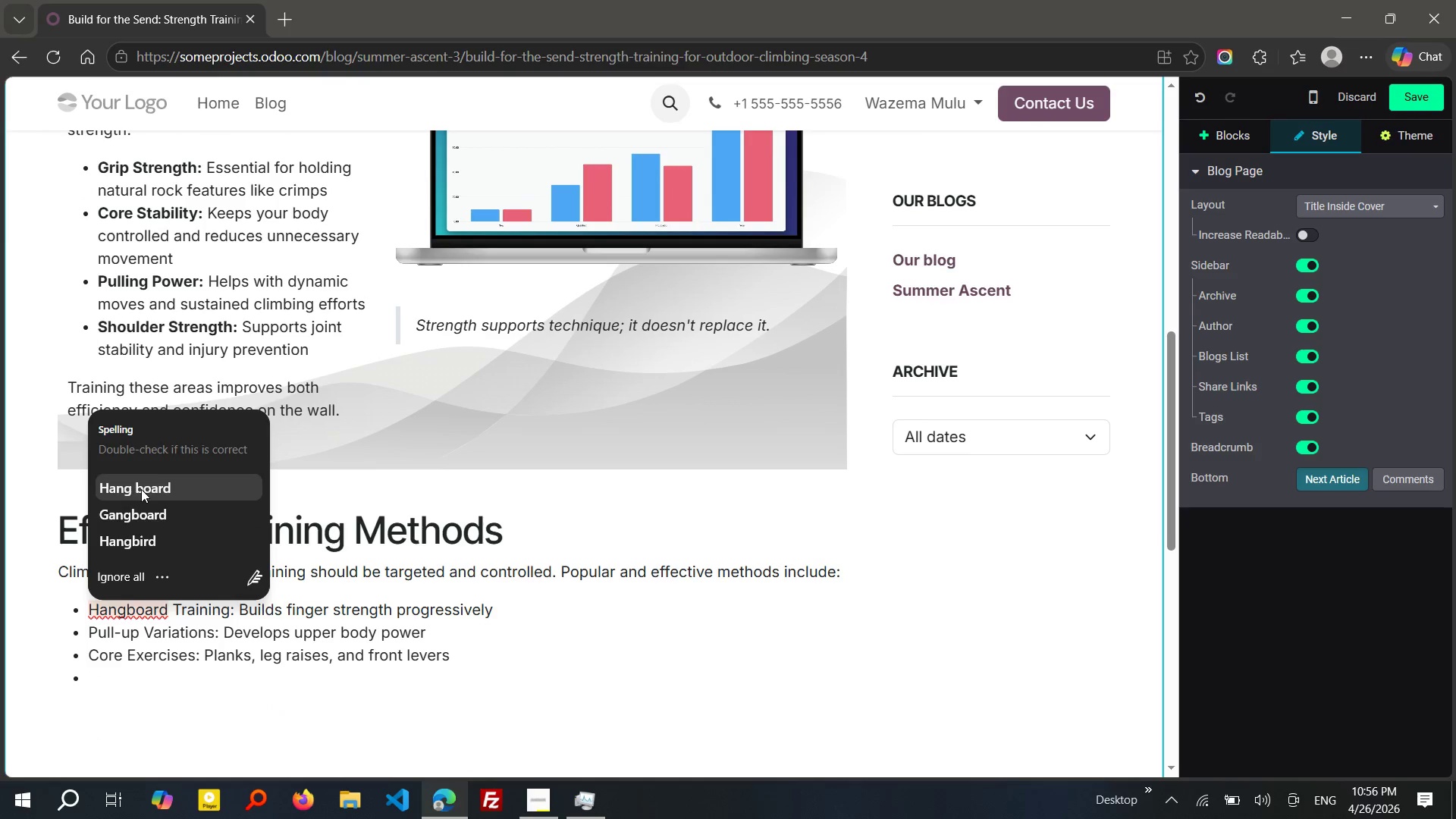 
wait(7.97)
 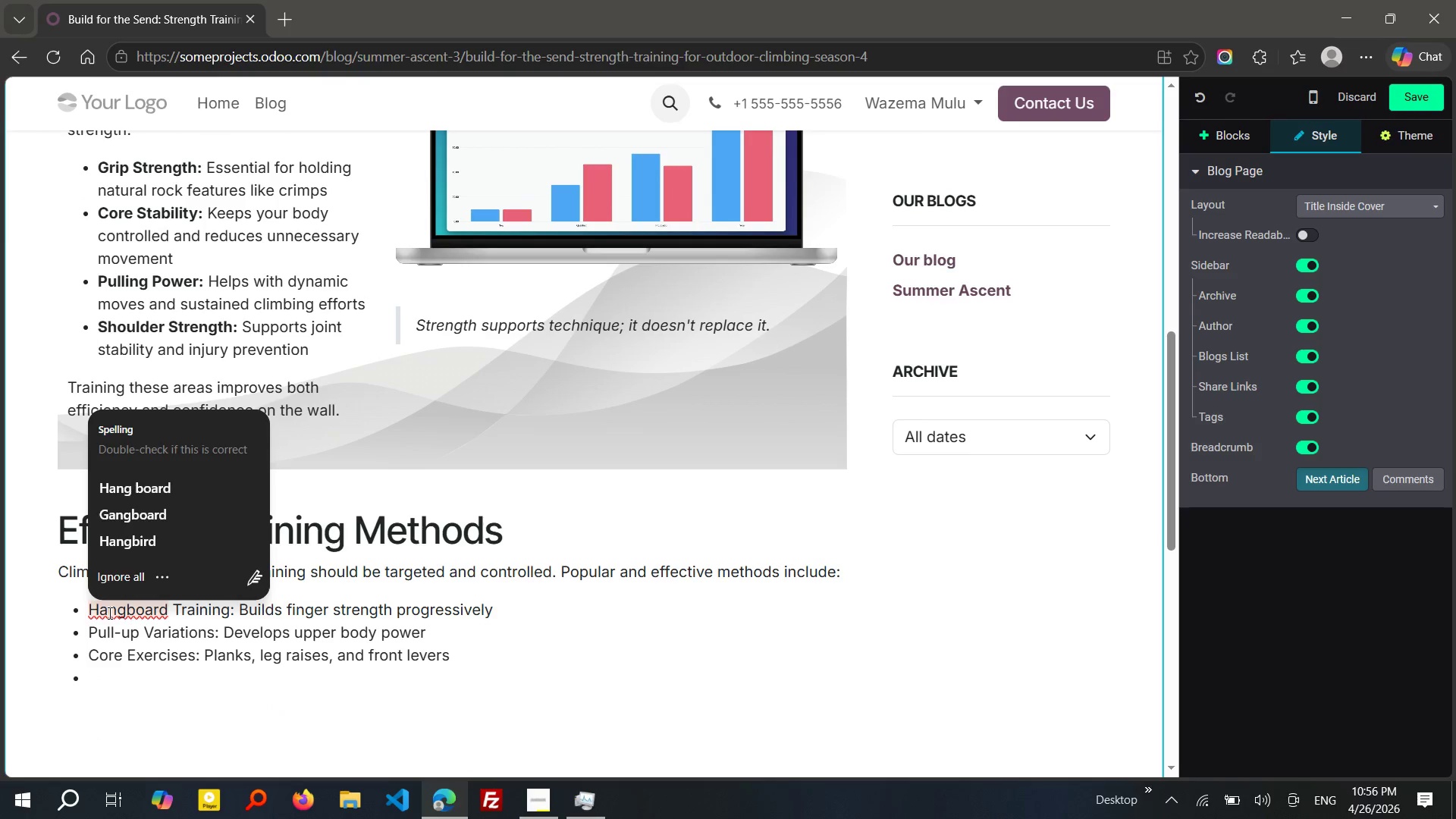 
left_click([132, 573])
 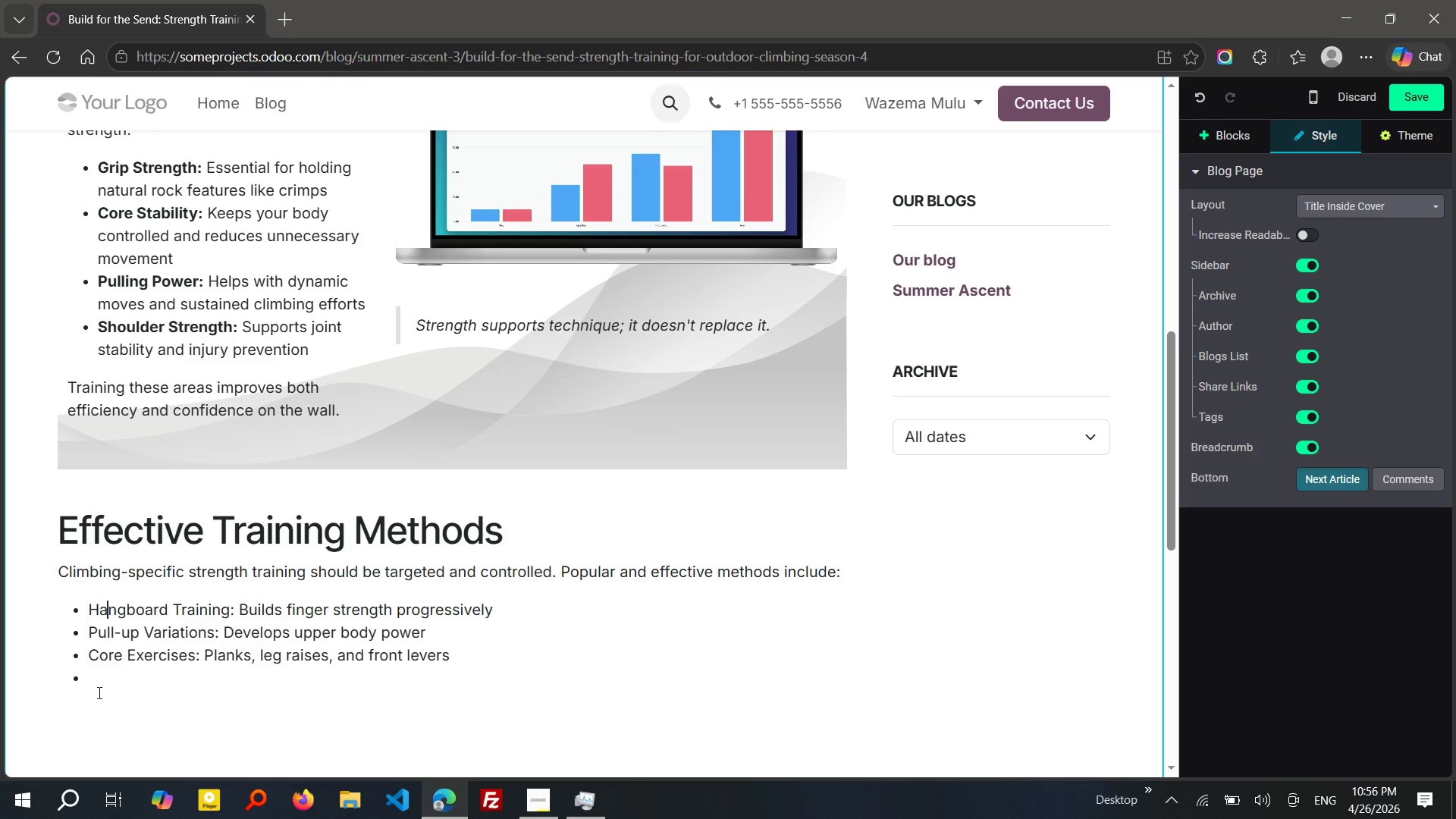 
left_click([104, 682])
 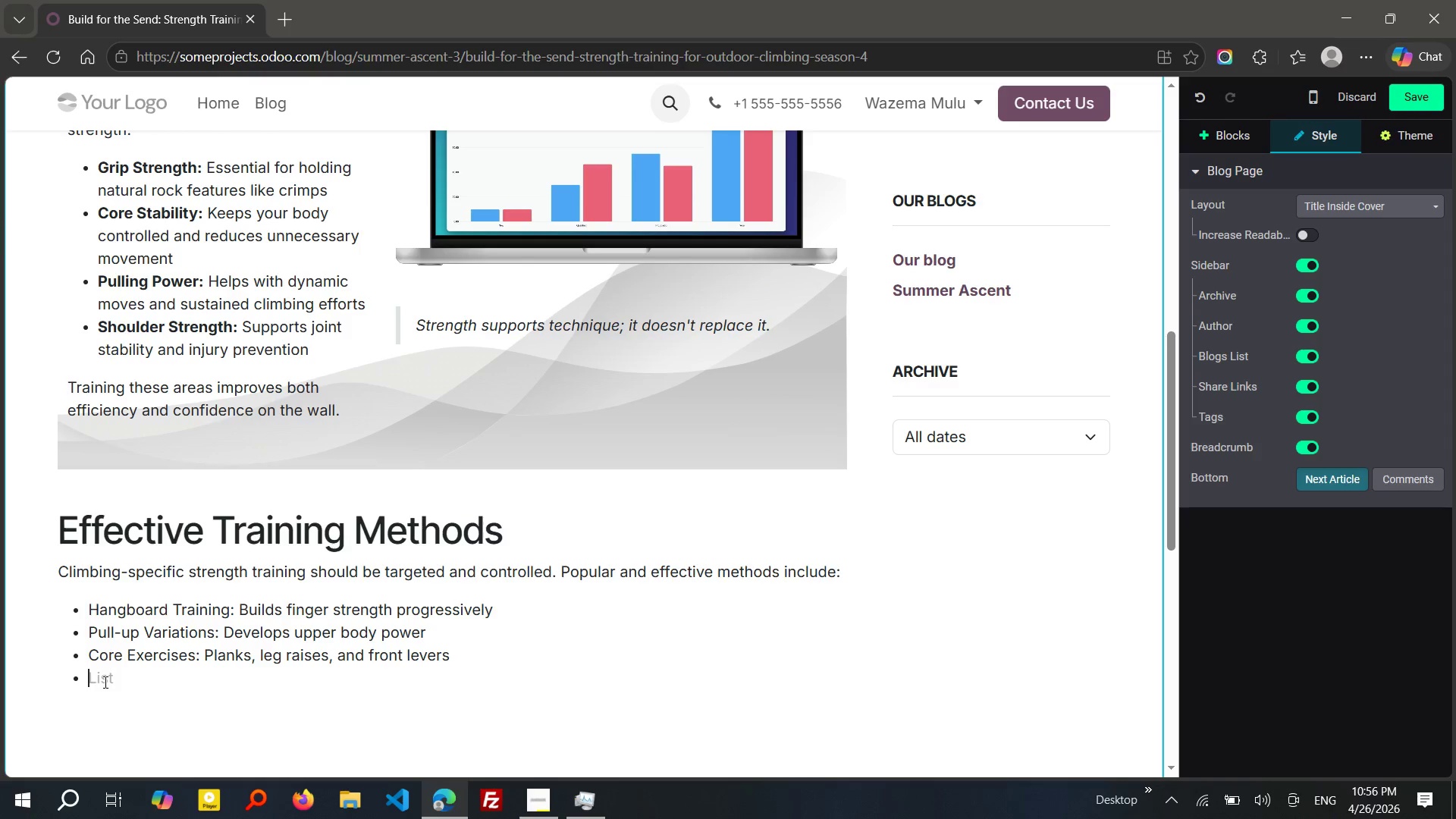 
type(Resistence TRAININg)
key(Tab)
type( IMPROves overall muscle balance)
 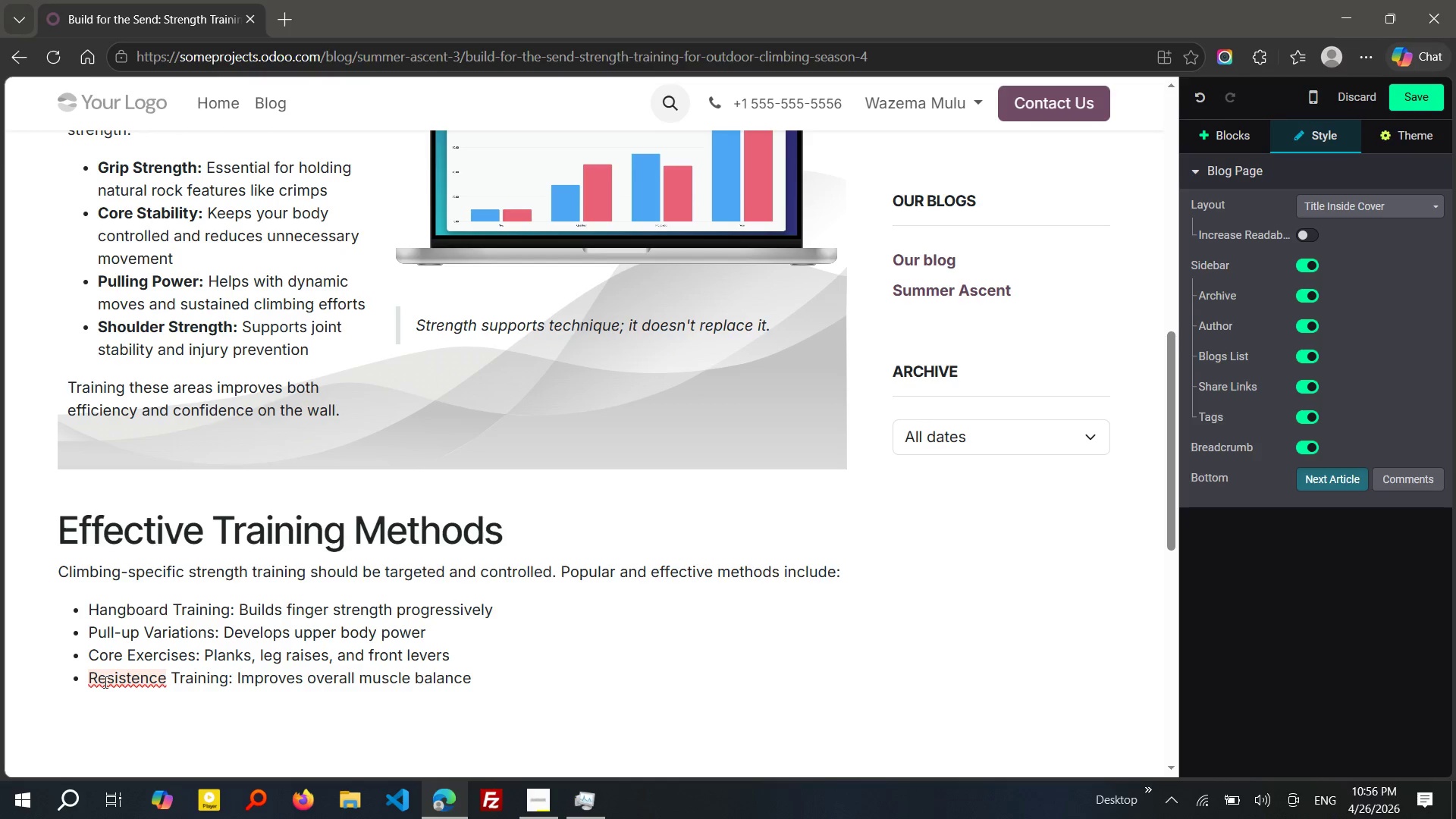 
key(Enter)
 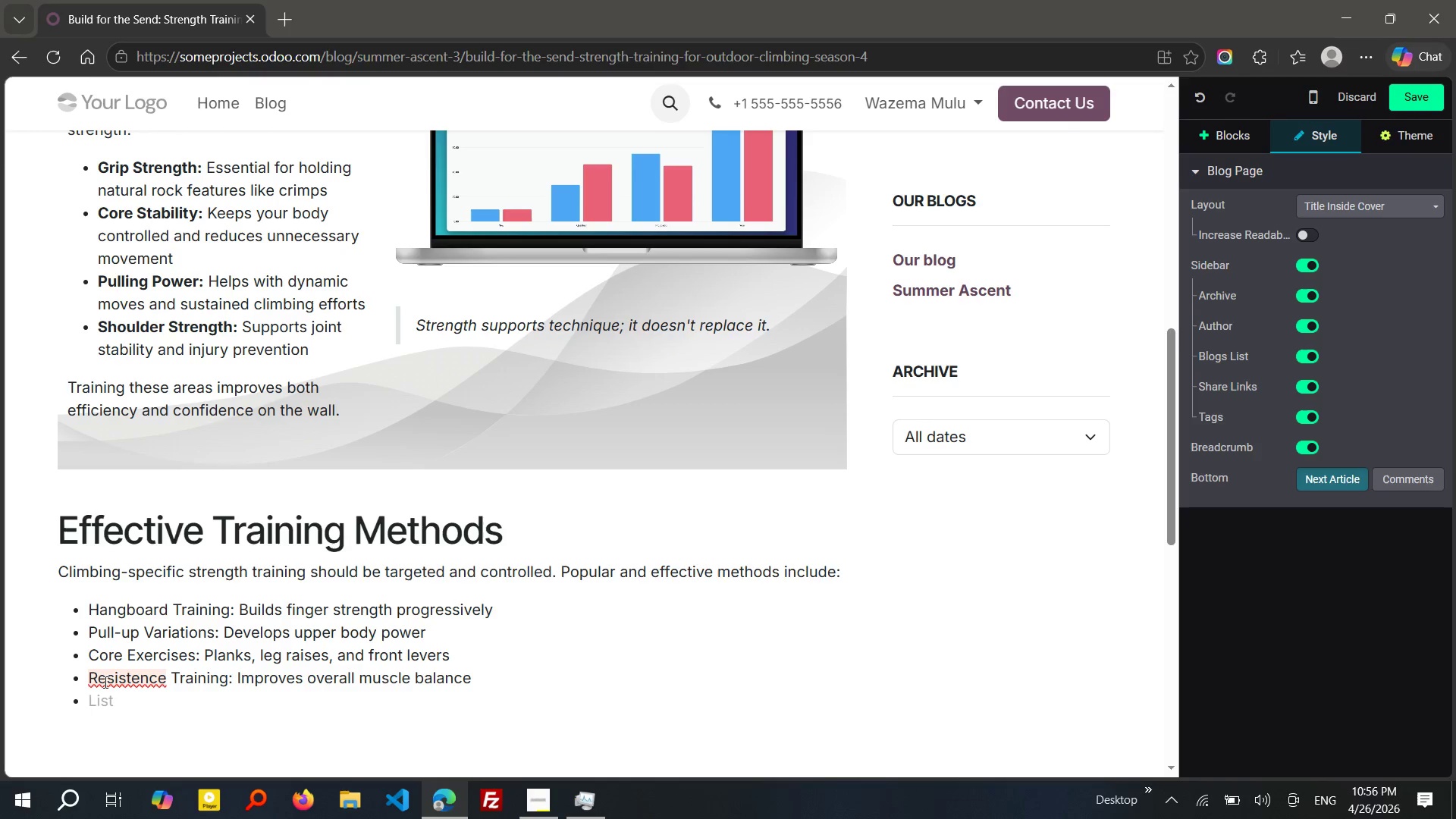 
key(Enter)
 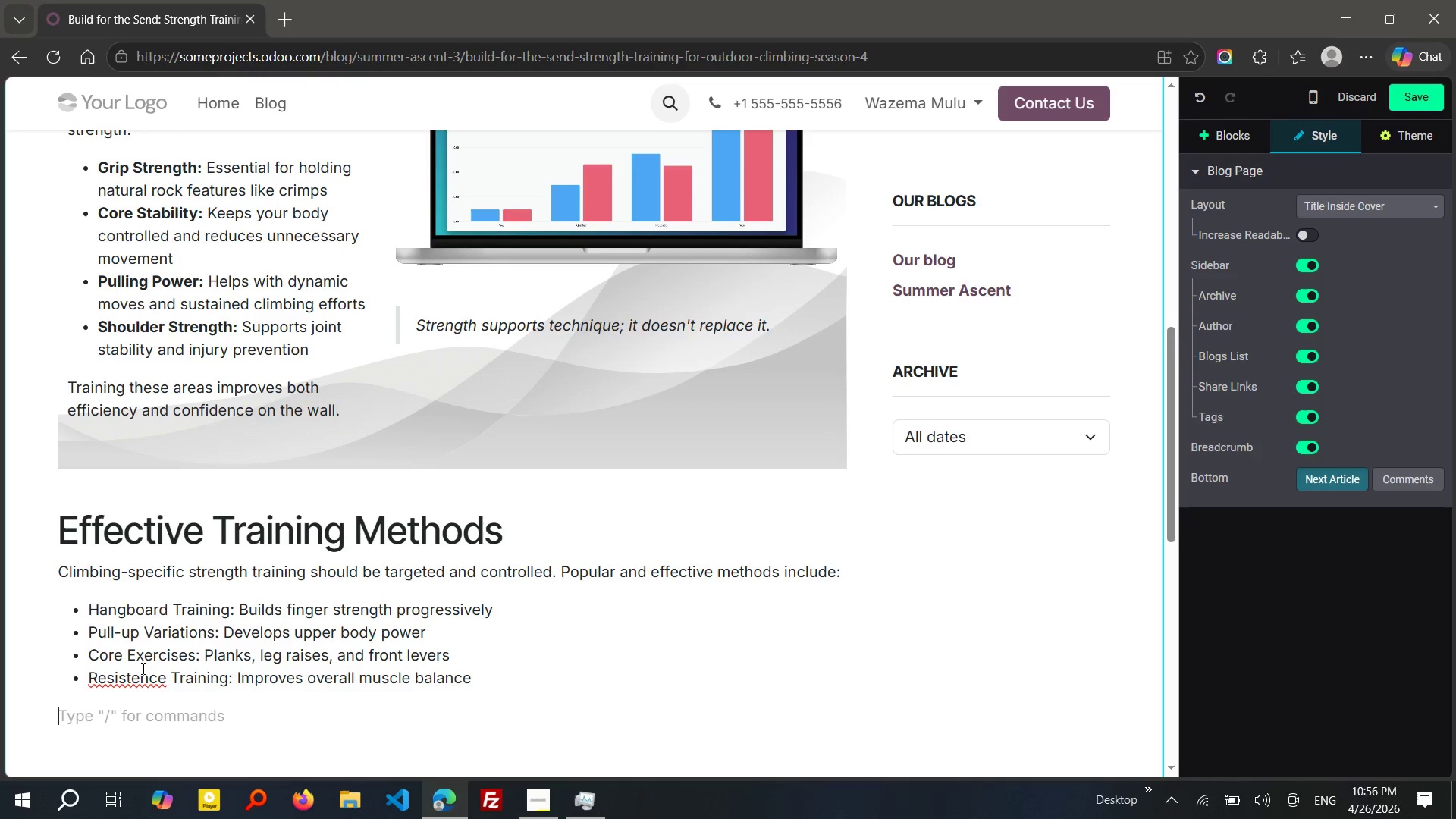 
left_click([141, 671])
 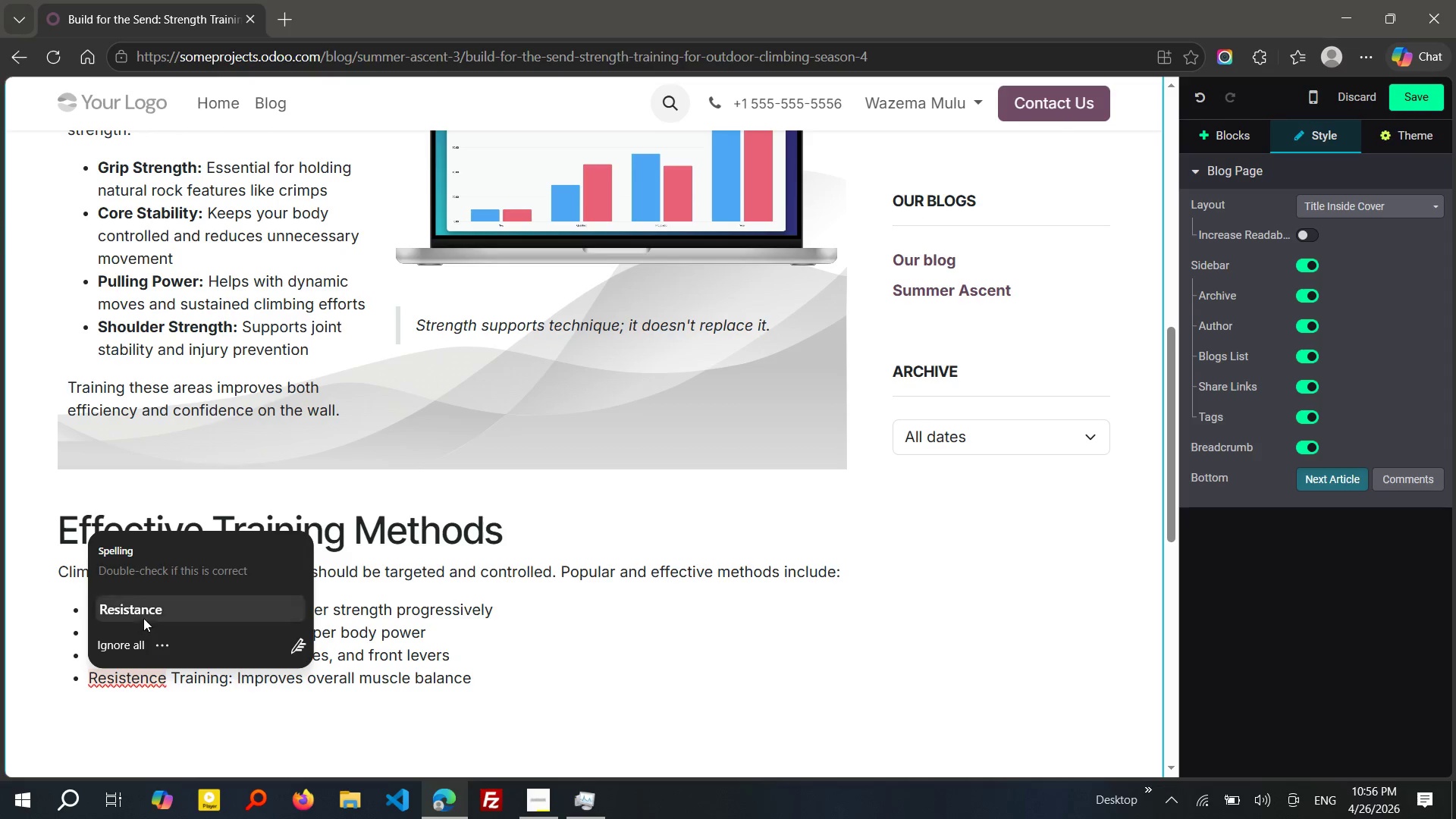 
wait(5.05)
 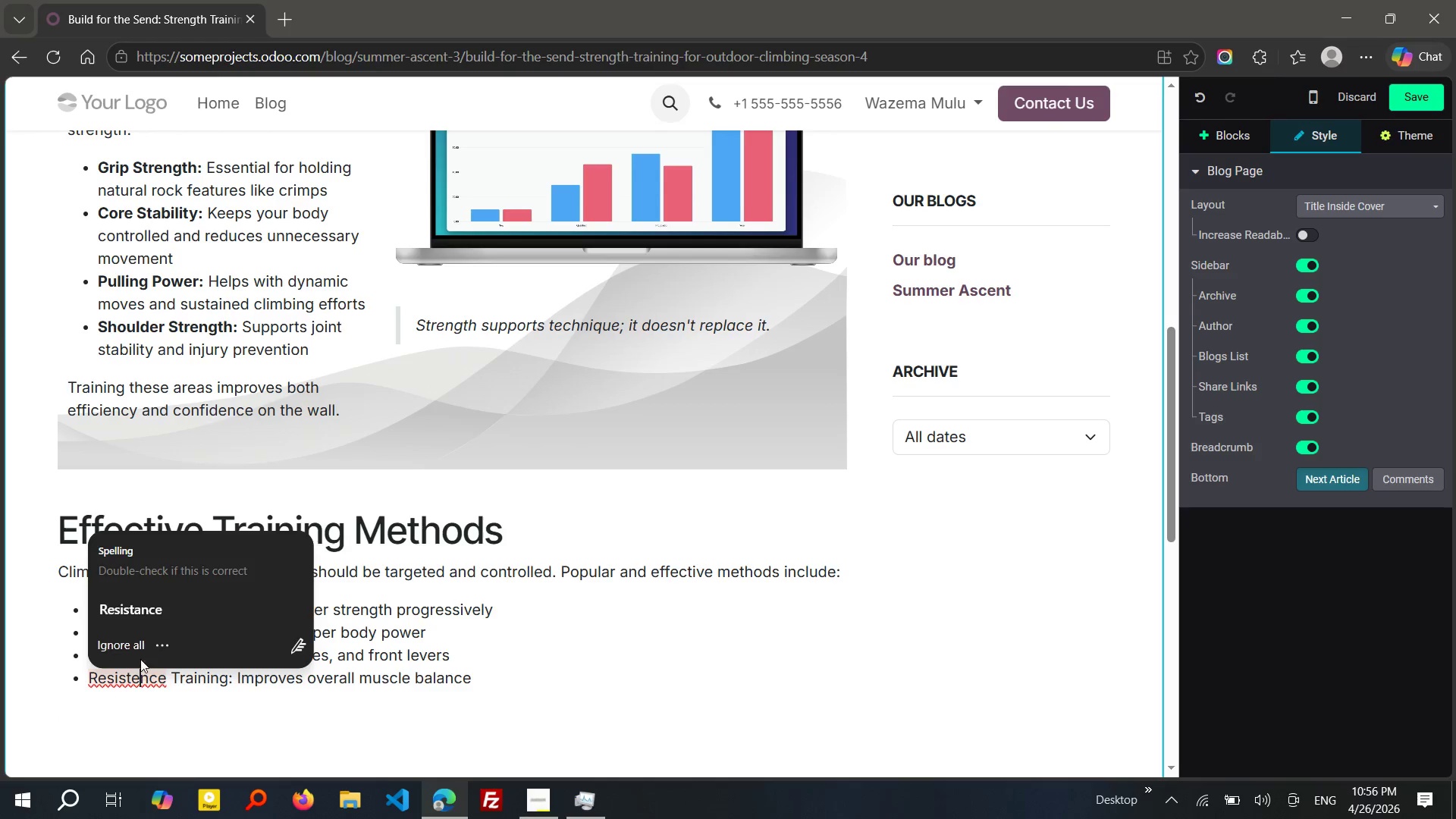 
left_click([144, 610])
 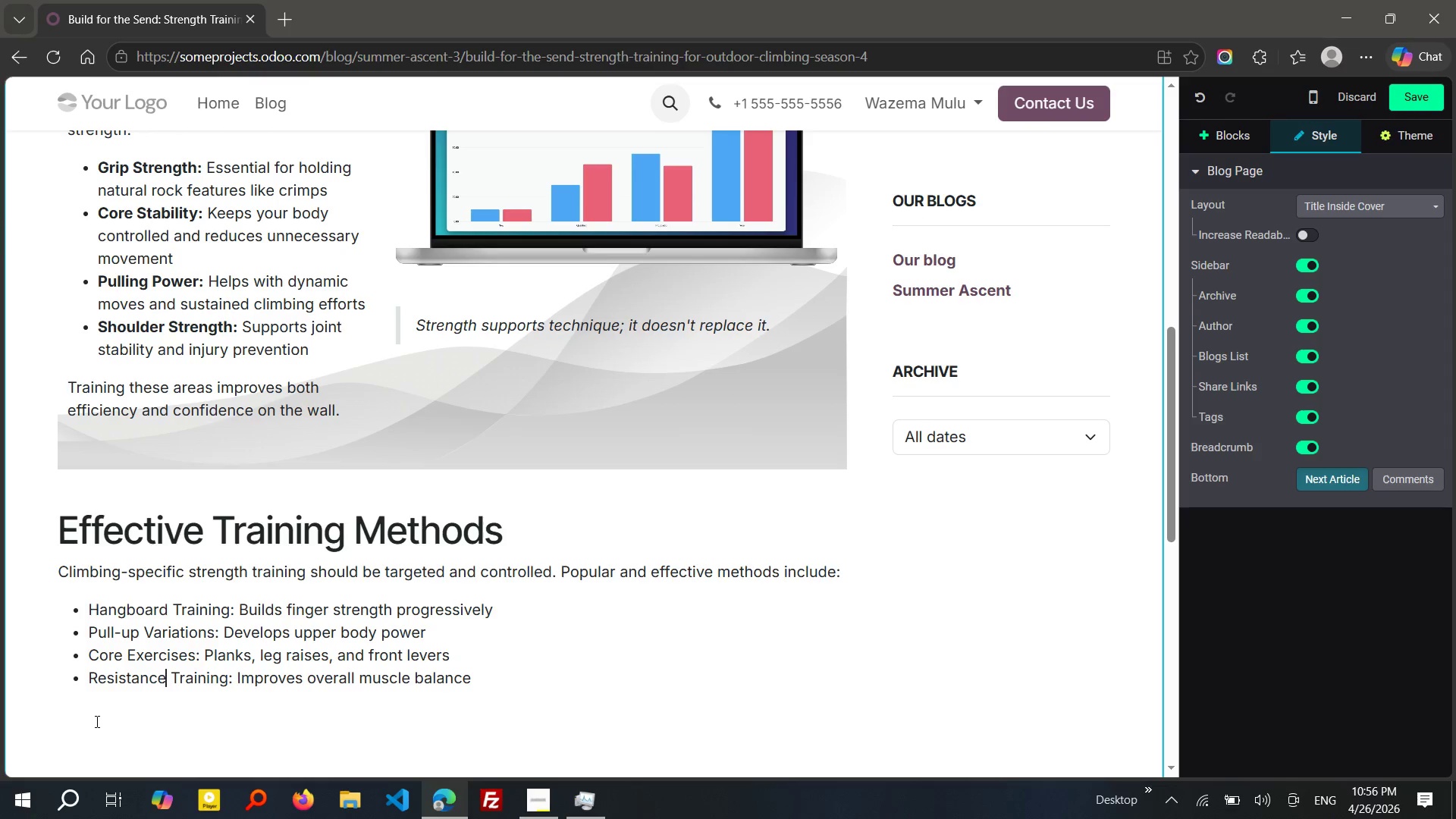 
left_click([96, 714])
 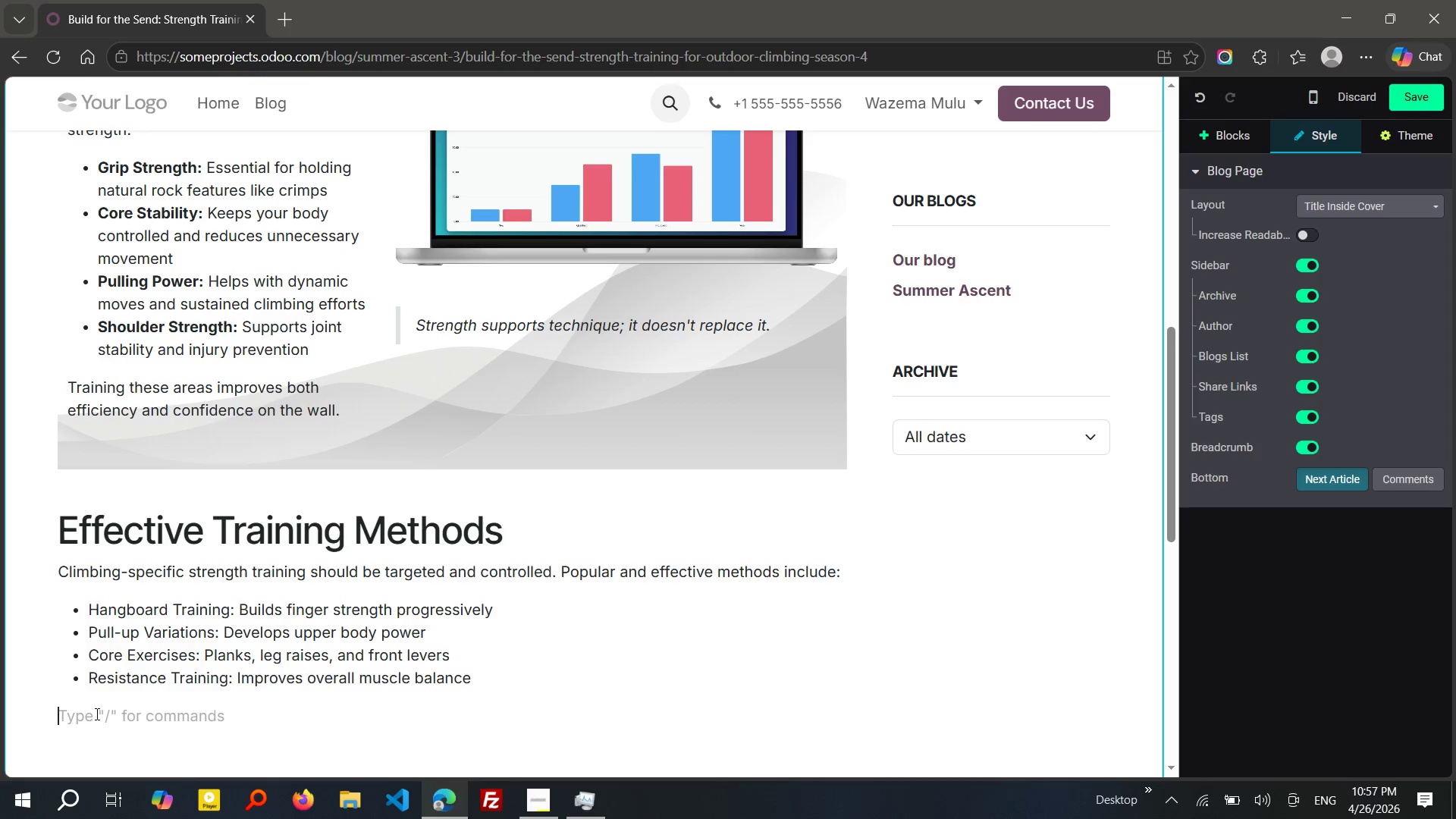 
type(IT"S important to follow a structured program and avoid overtraining, espe)
key(Tab)
type( when adding intensity.)
 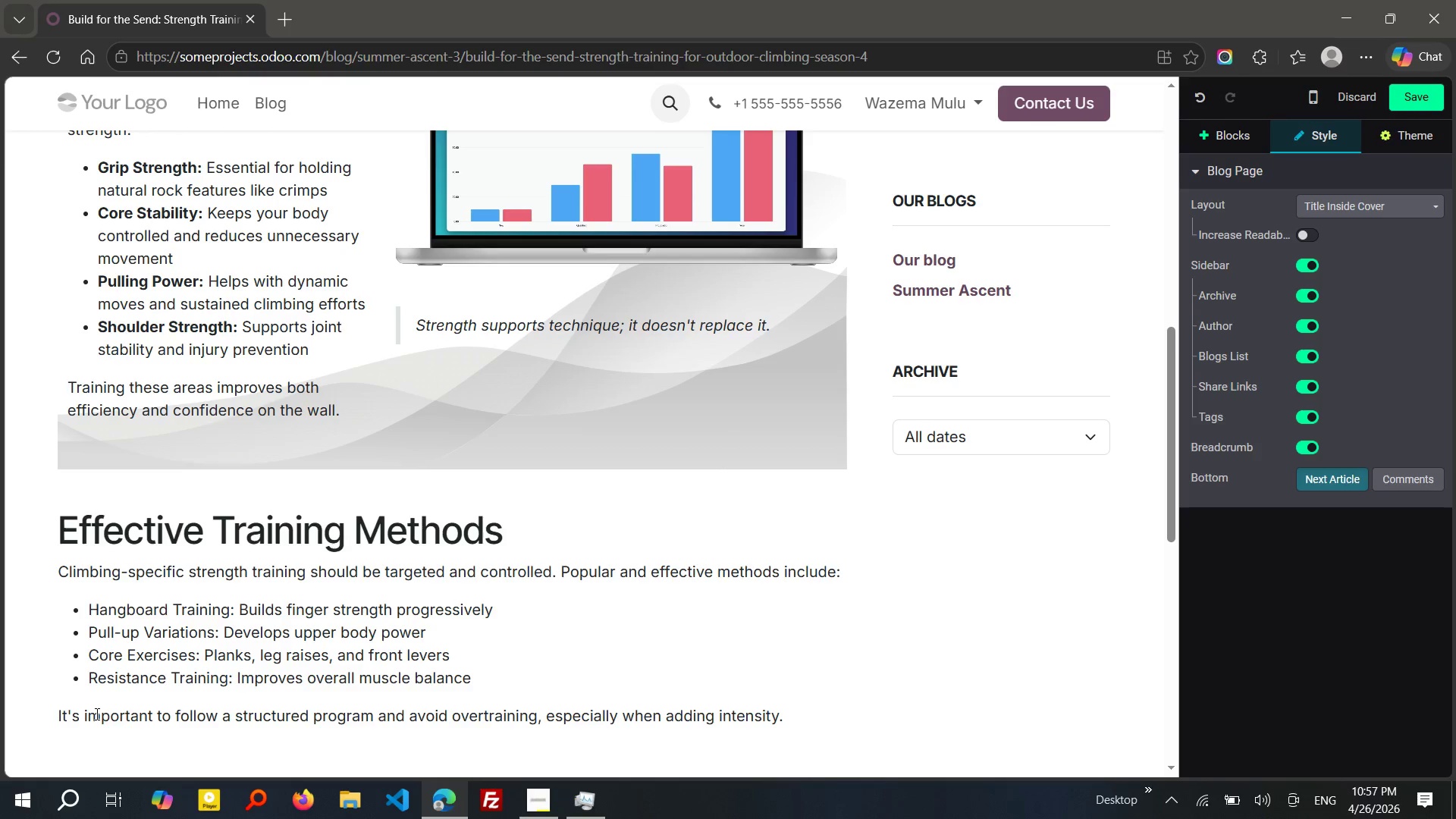 
key(Enter)
 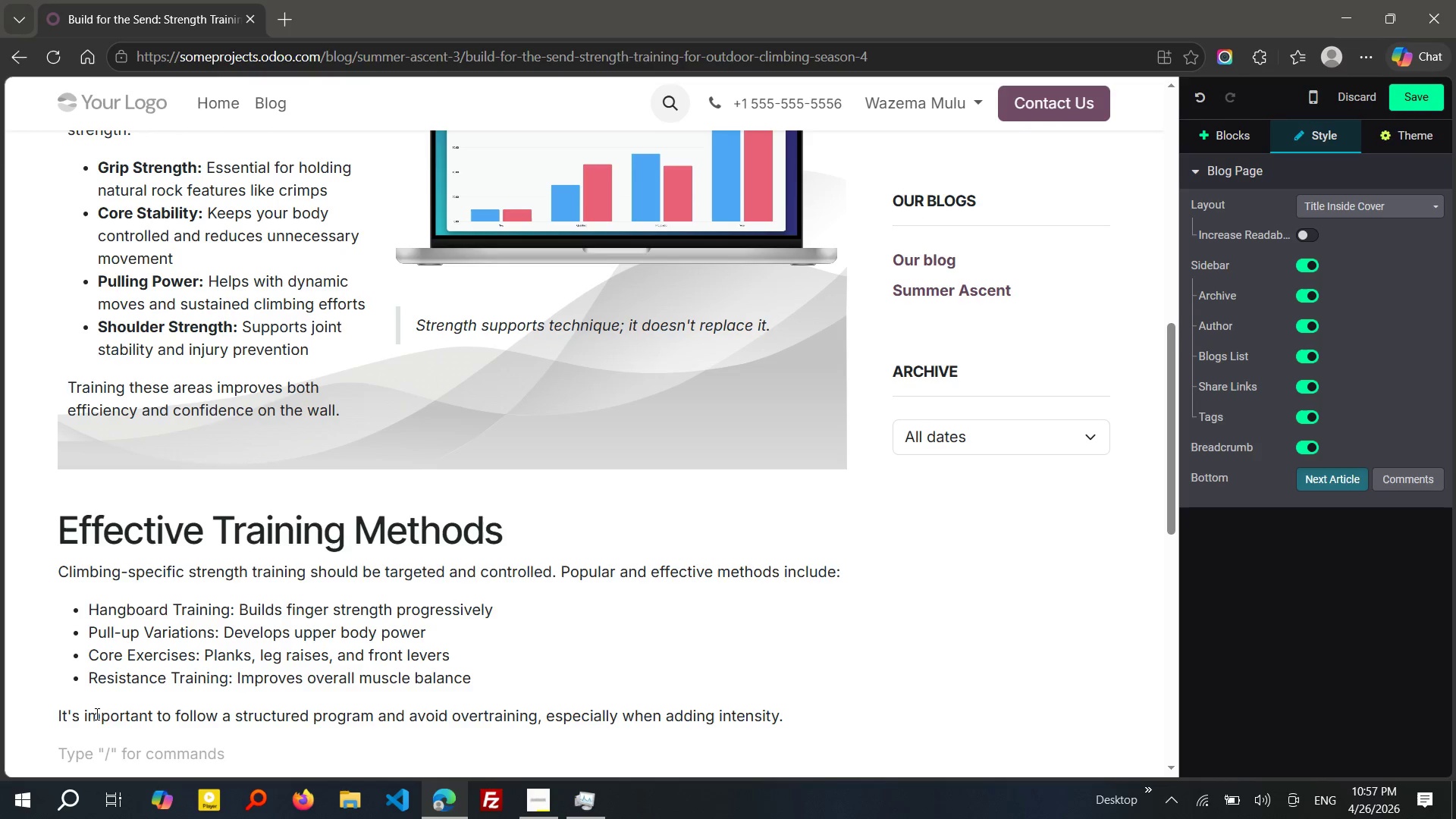 
wait(15.41)
 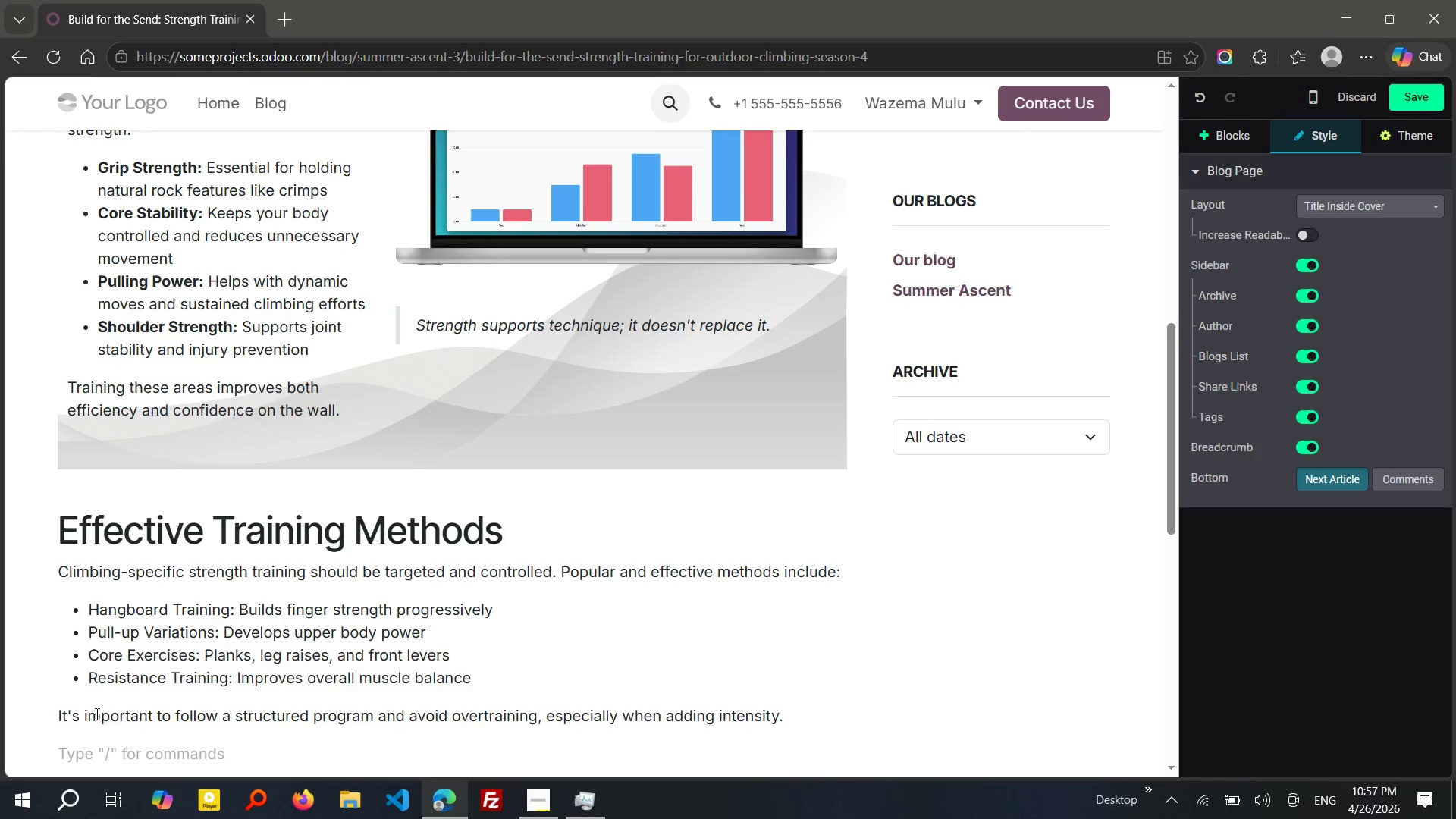 
type(/h2)
 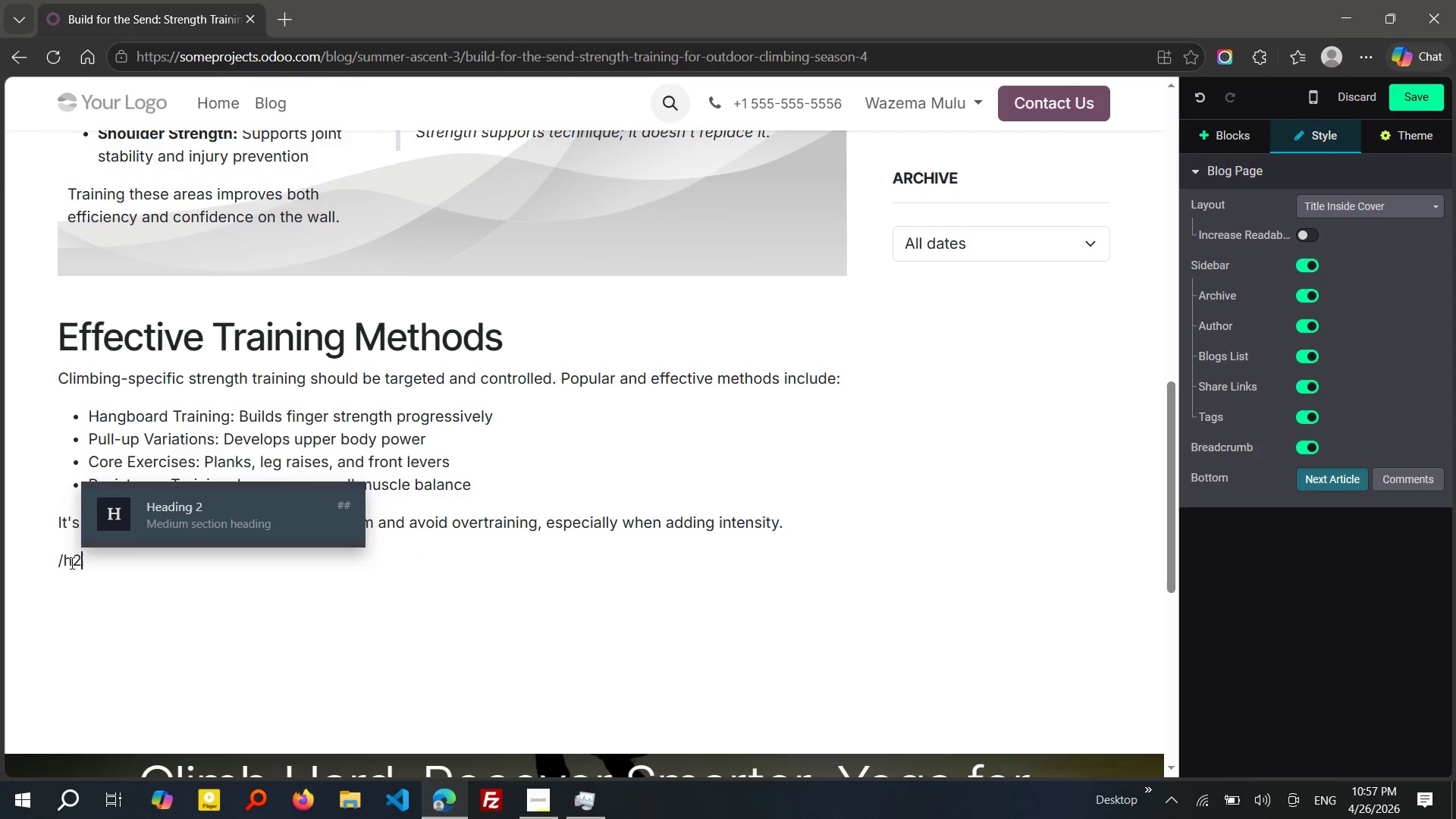 
key(Enter)
 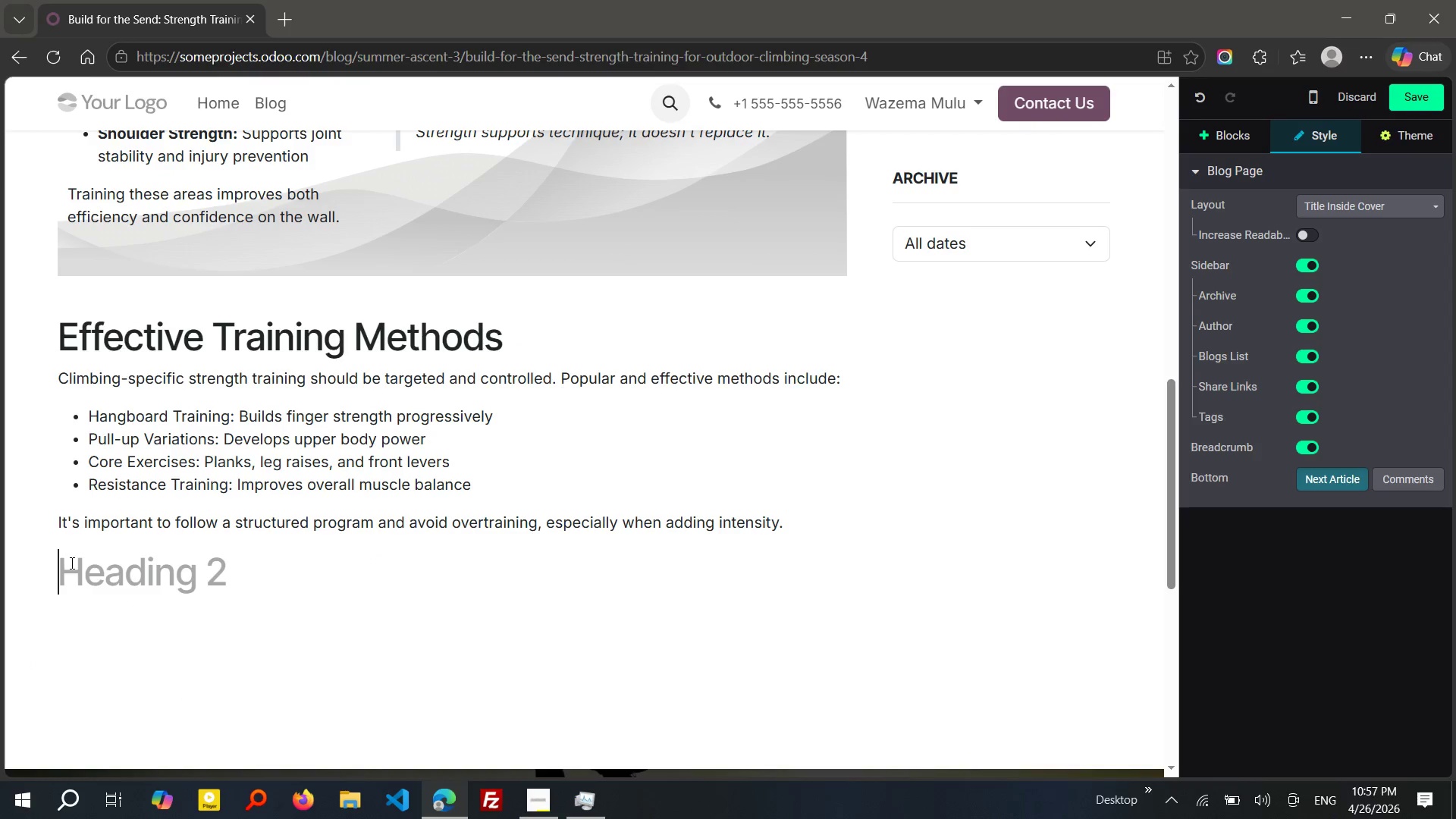 
type(Building Endurance for Longer ROUTEr)
key(Backspace)
type(s)
 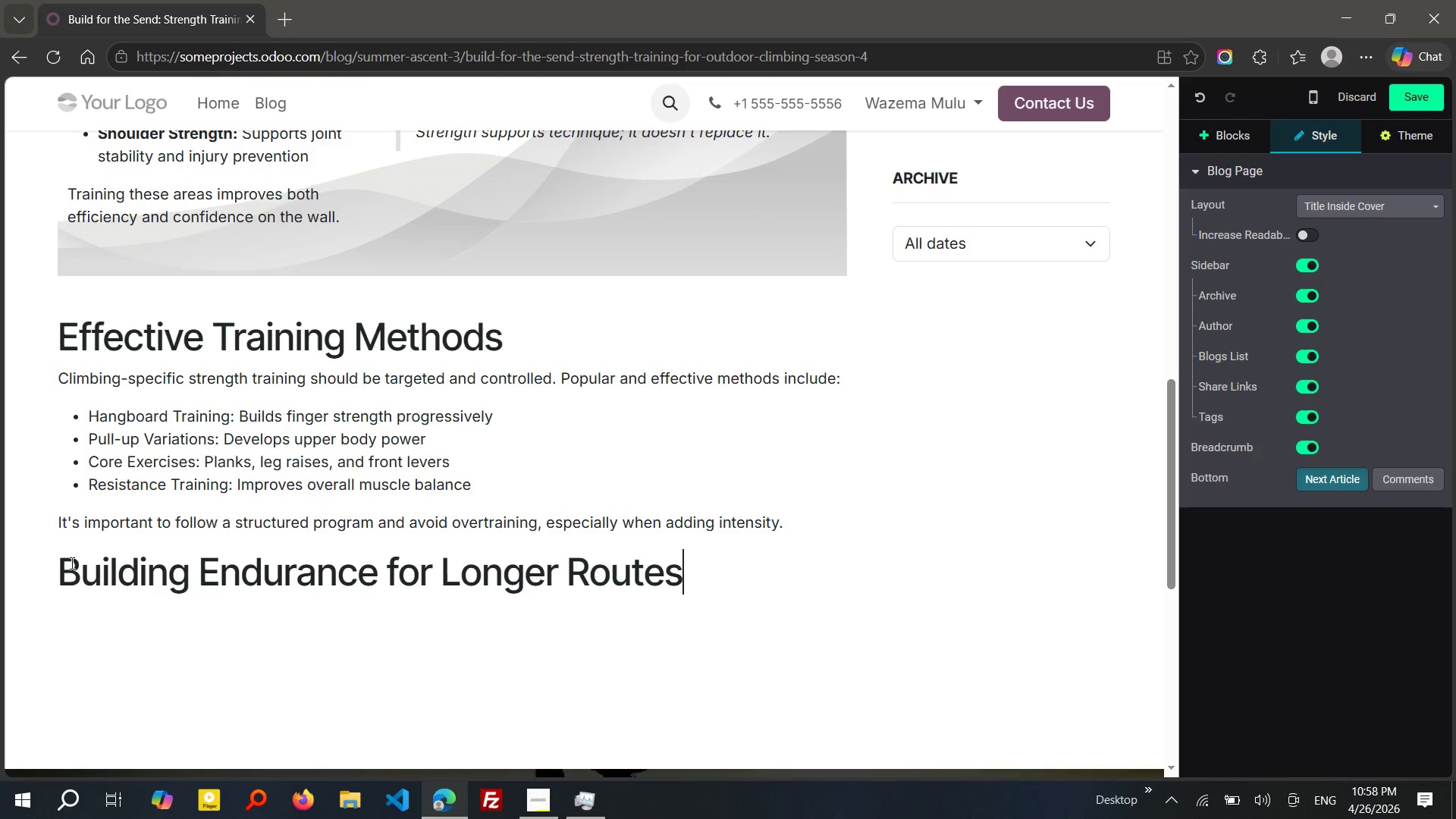 
key(Enter)
 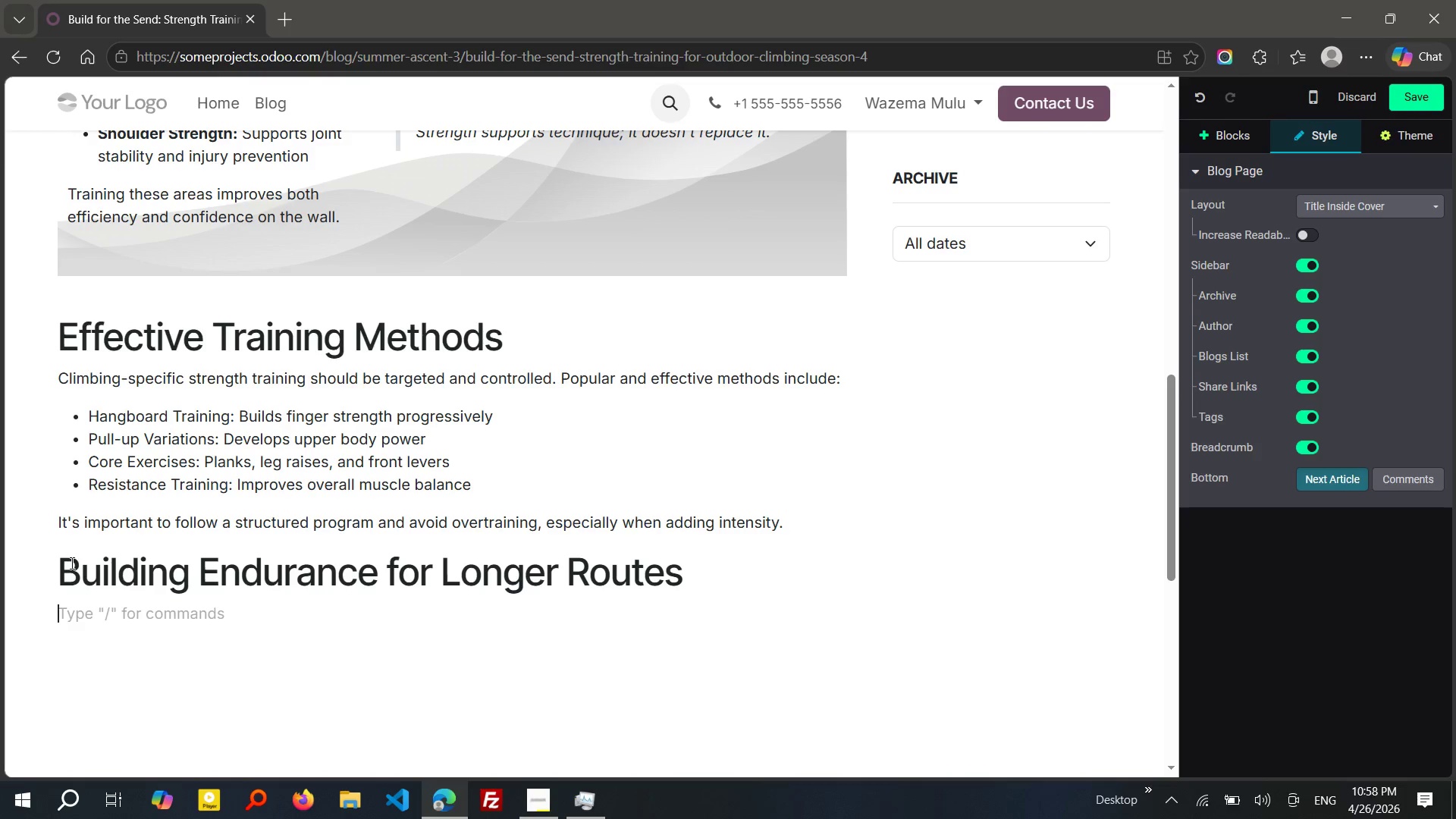 
type(Outdoor climbing oftern)
key(Backspace)
key(Backspace)
type(n in)
key(Backspace)
key(Backspace)
type(envolves)
 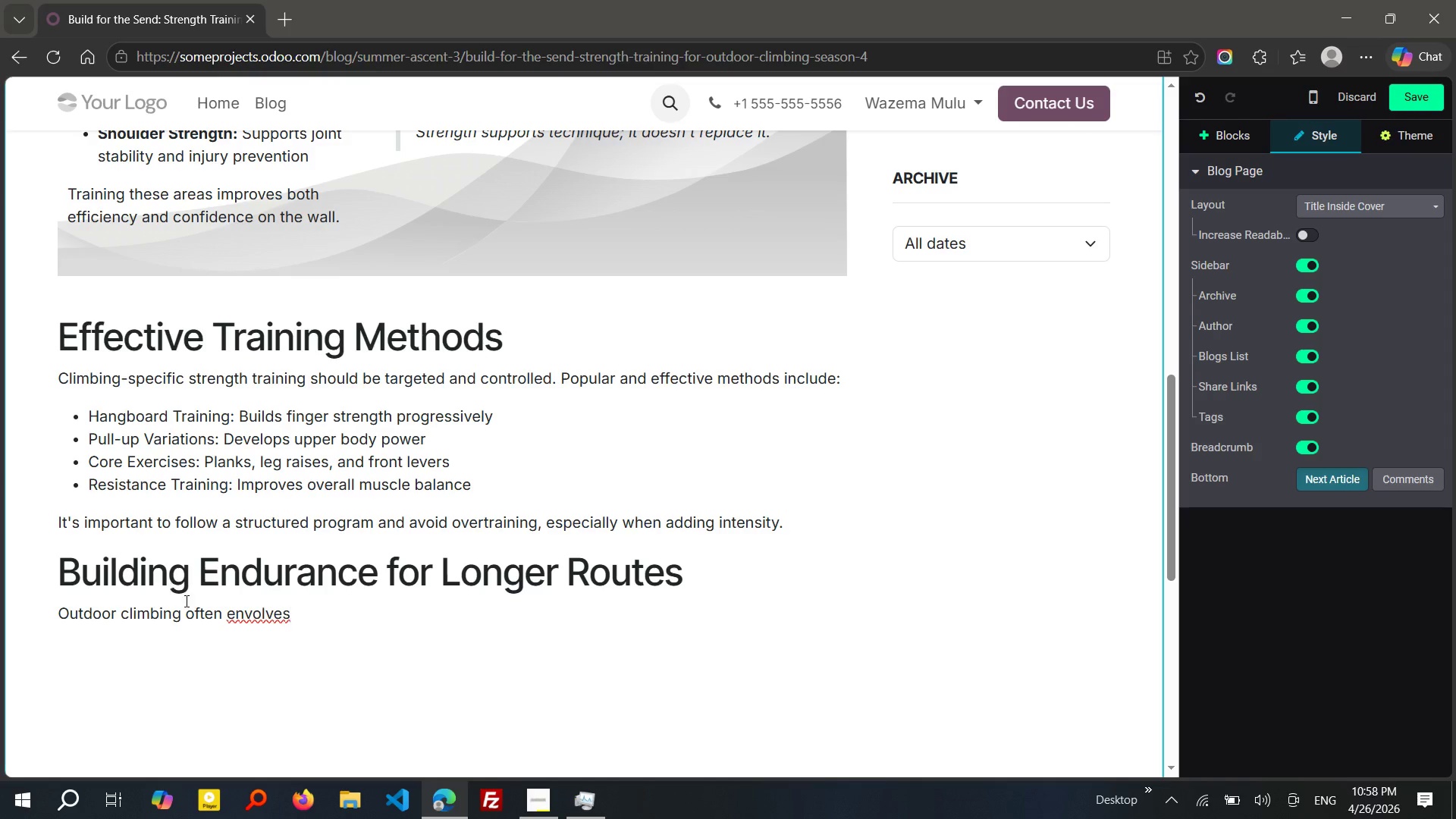 
left_click([234, 613])
 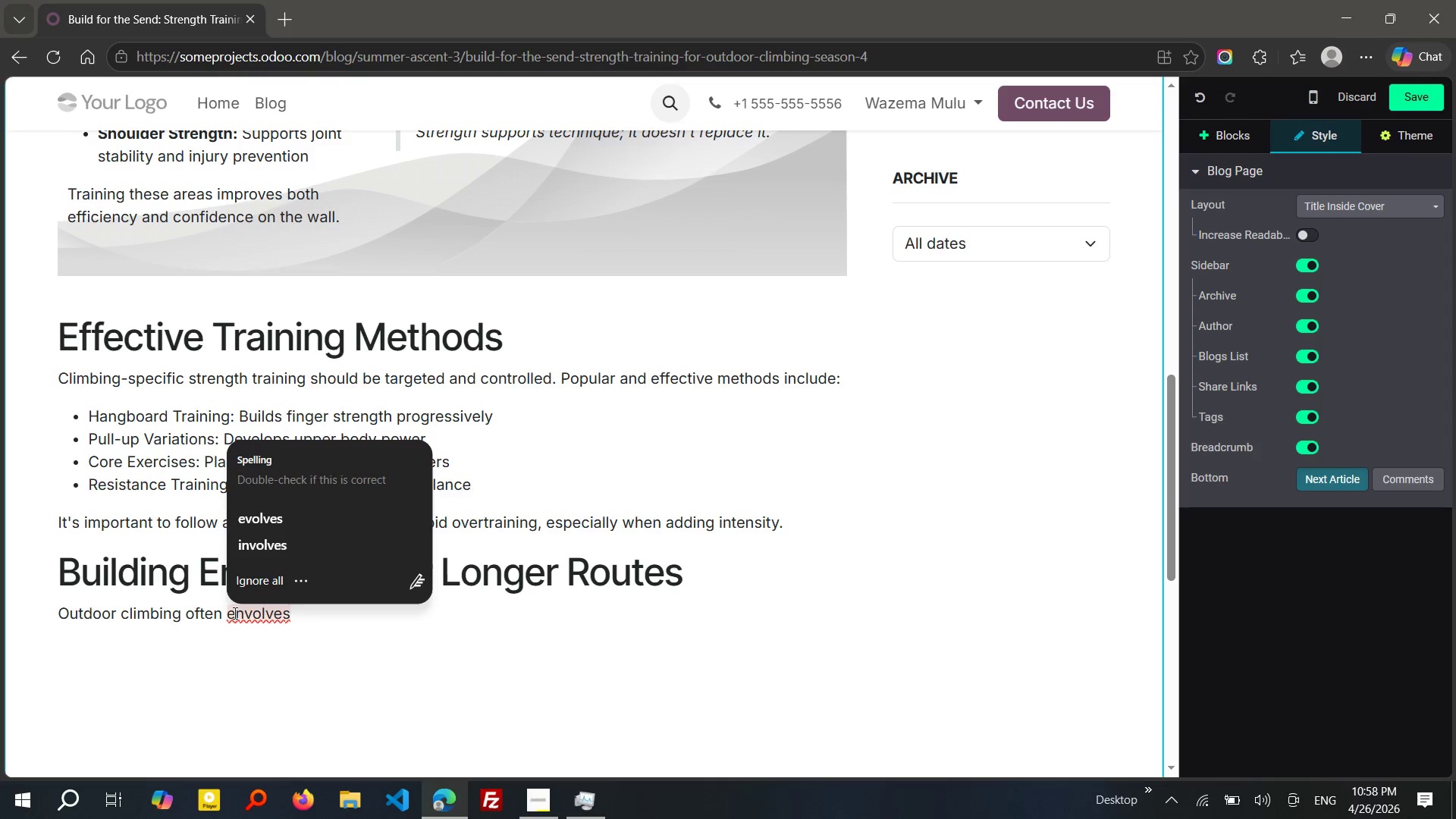 
key(Backspace)
 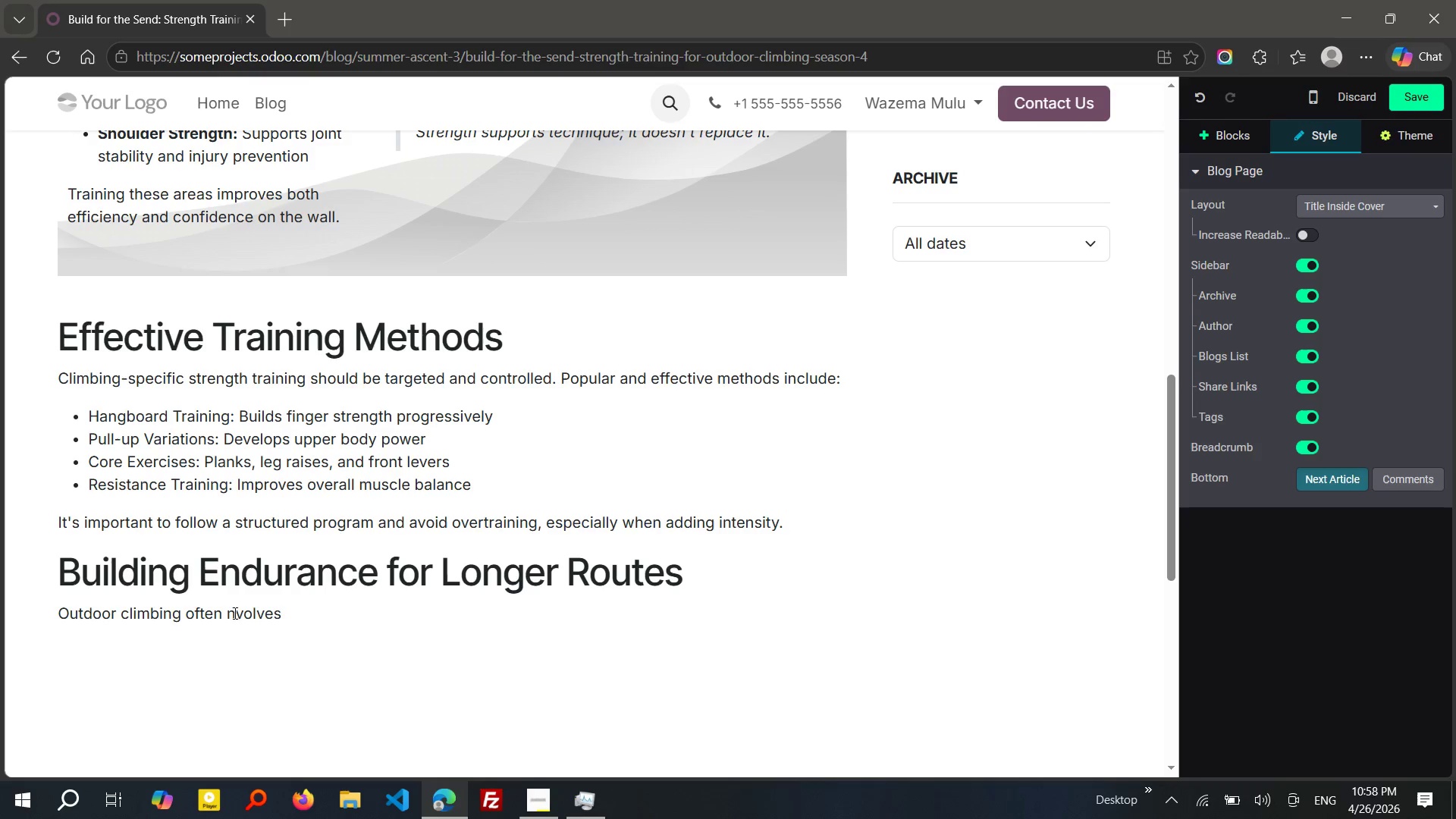 
key(I)
 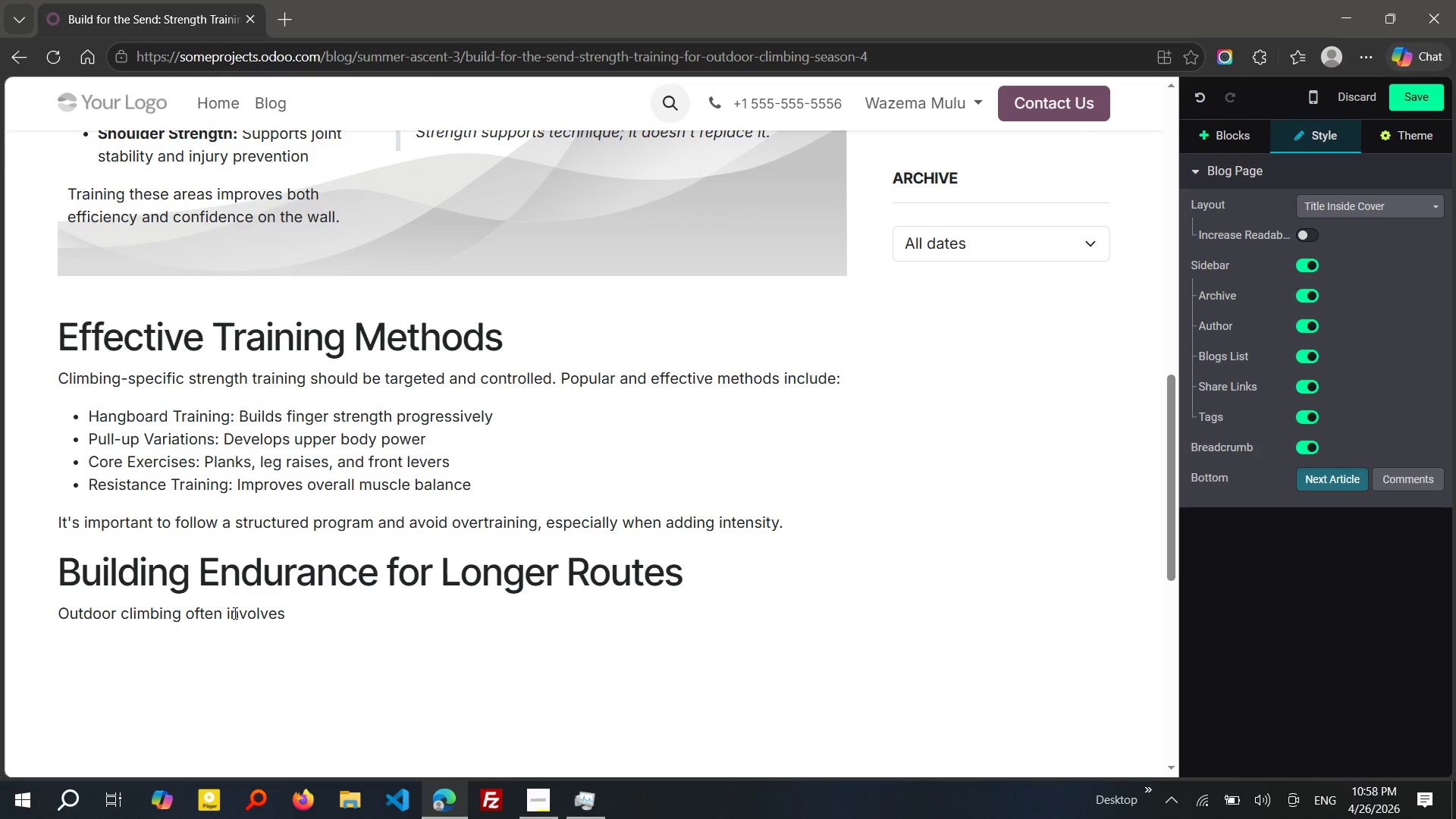 
hold_key(key=ControlLeft, duration=0.34)
 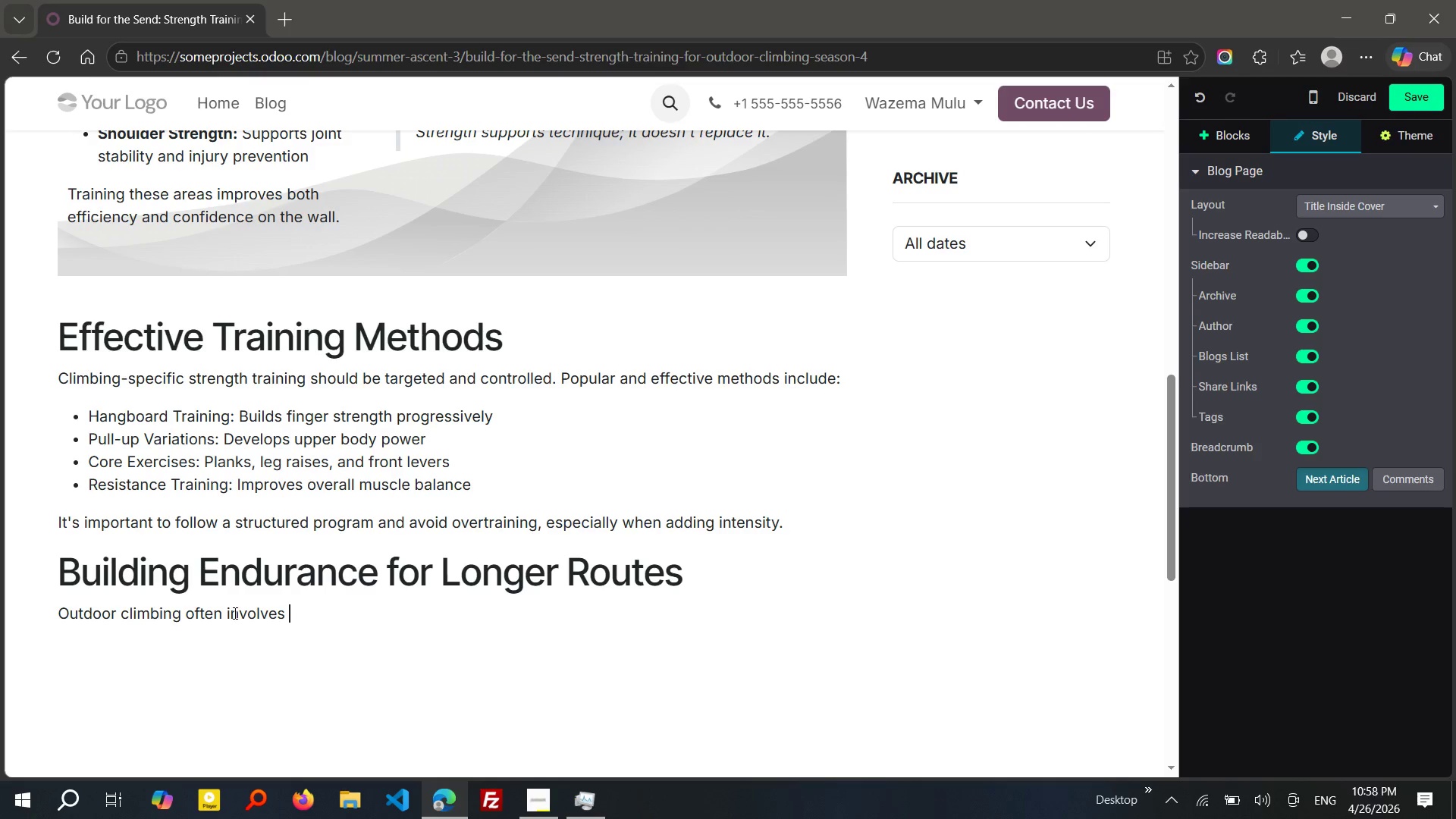 
key(ArrowRight)
 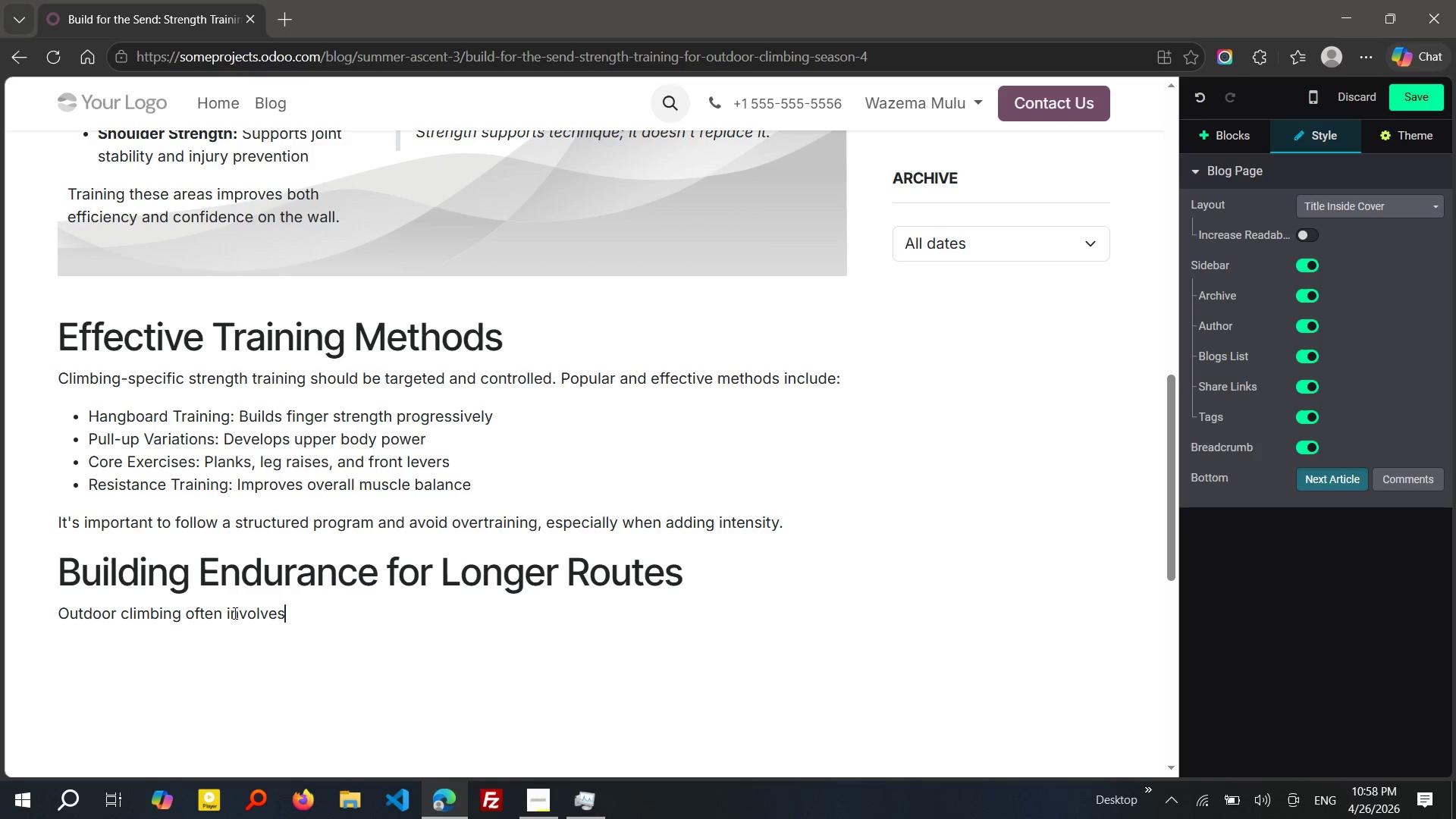 
key(Space)
 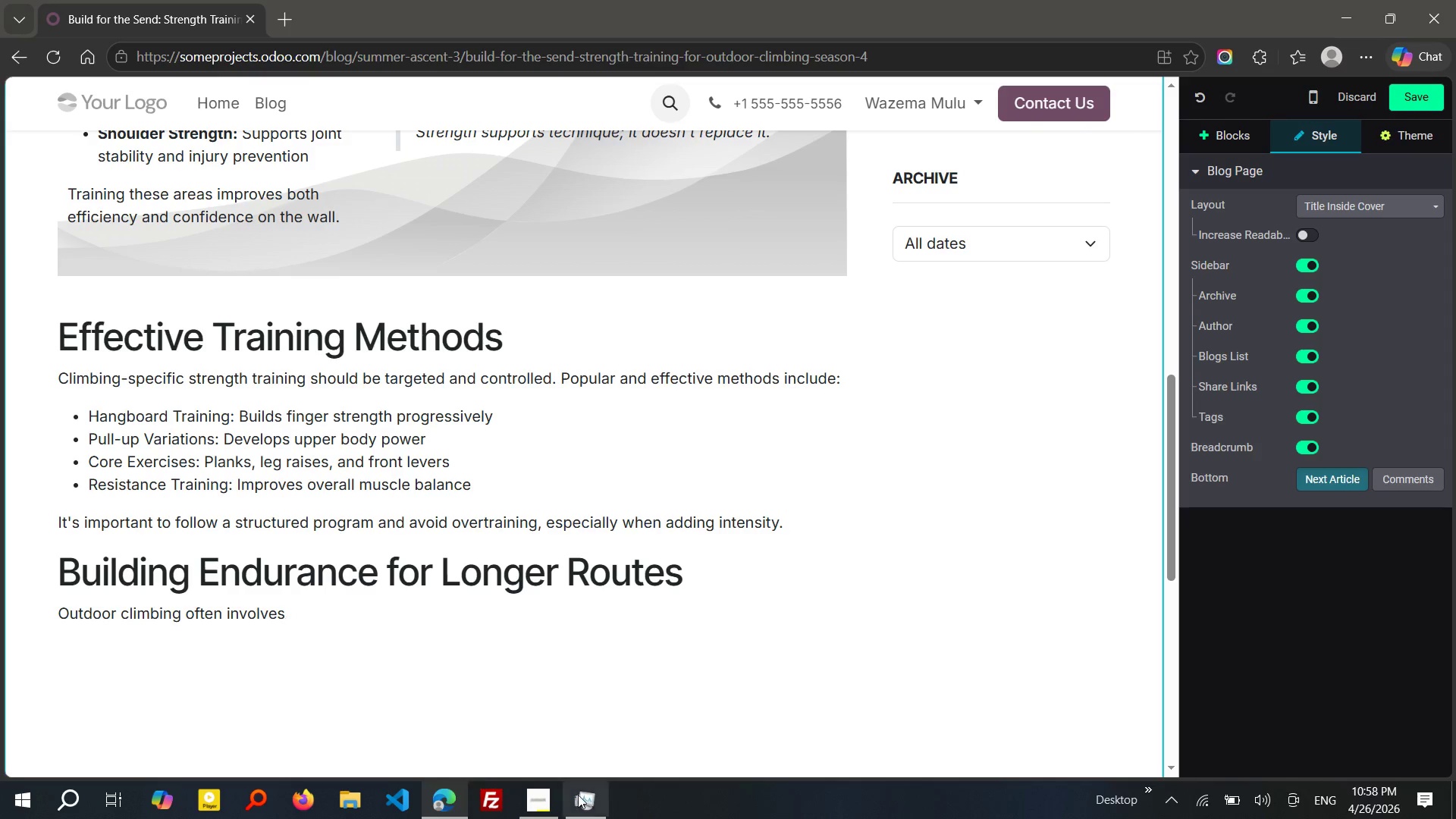 
left_click([583, 800])
 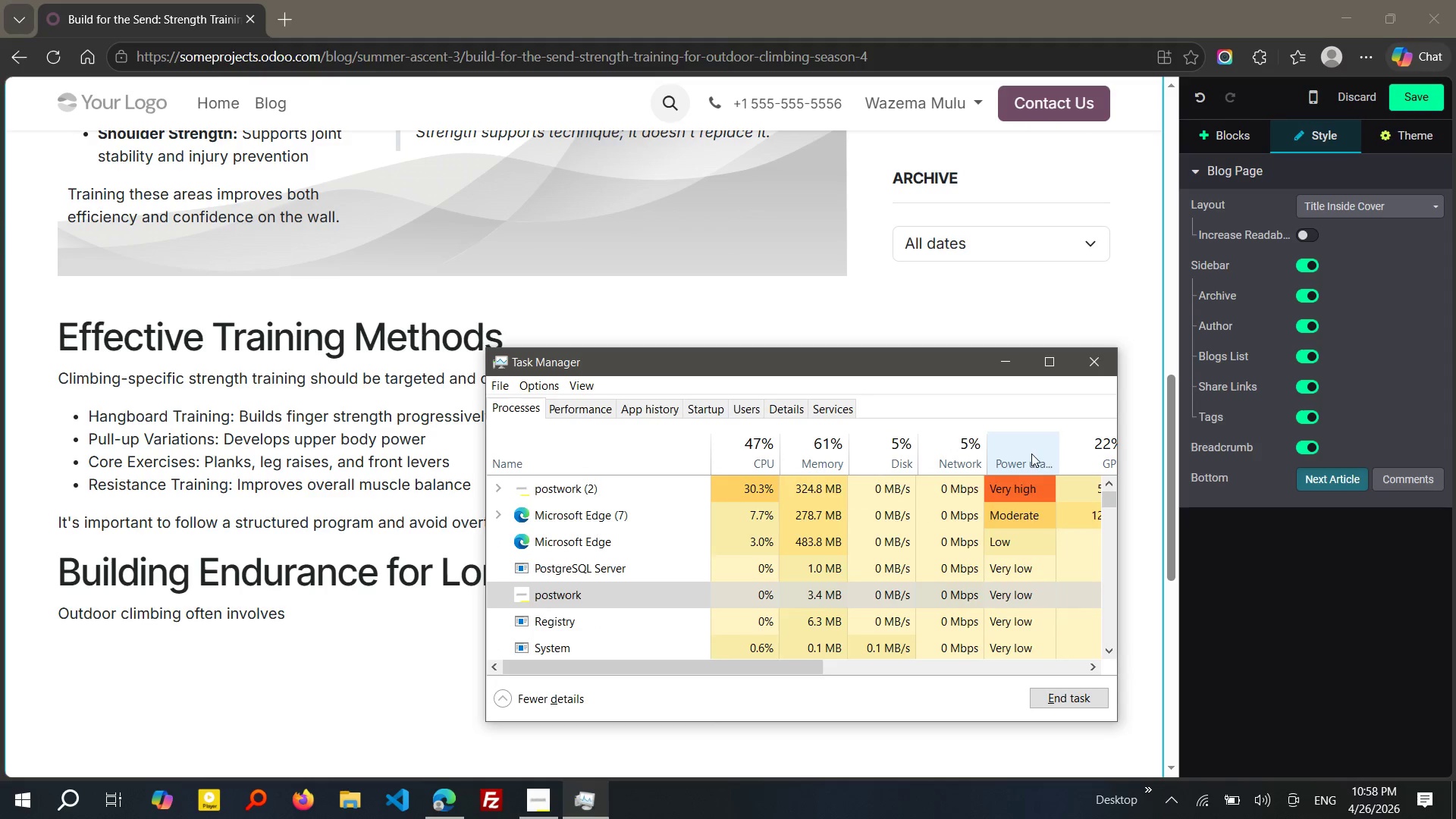 
wait(24.14)
 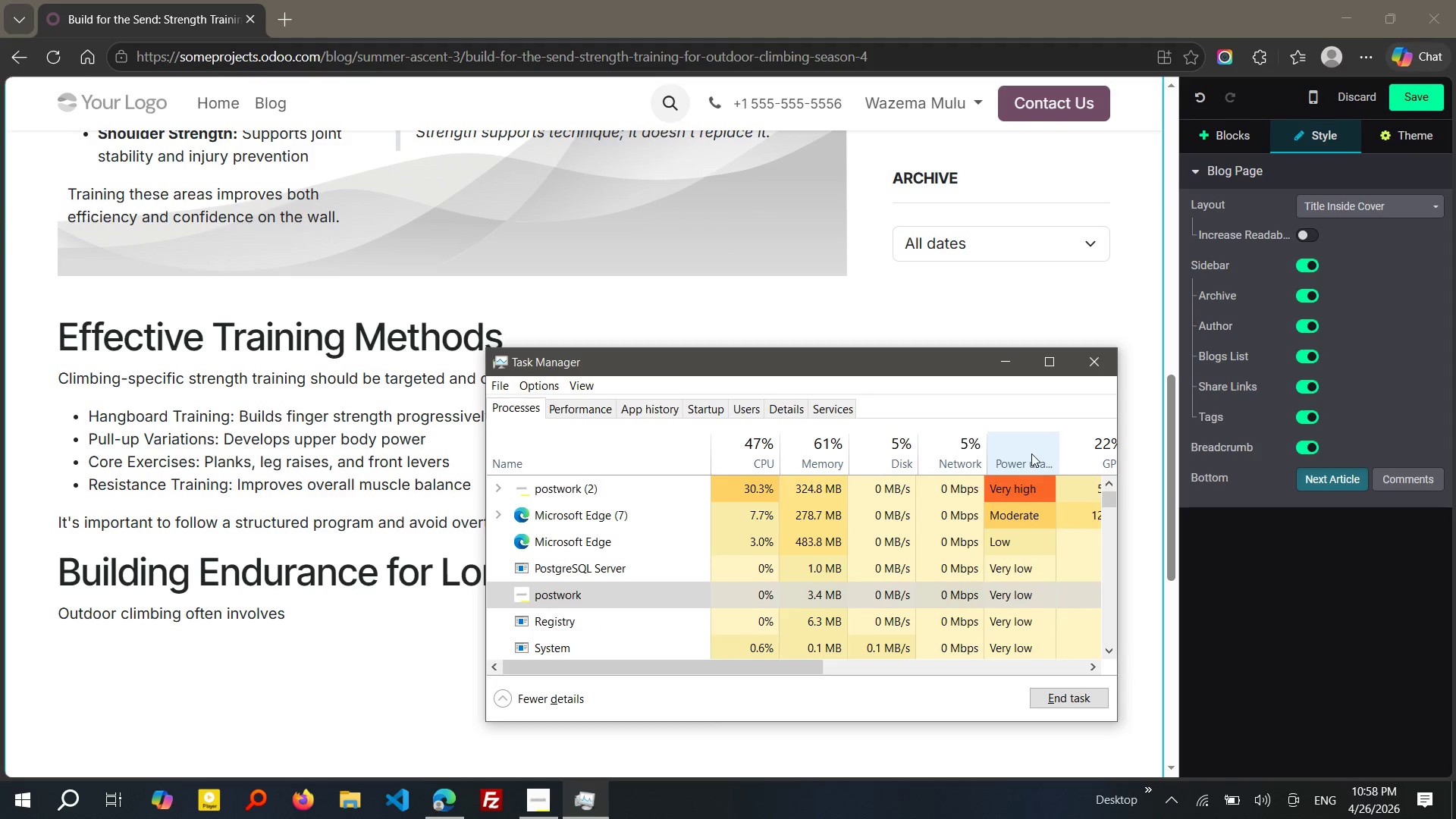 
left_click([546, 802])